 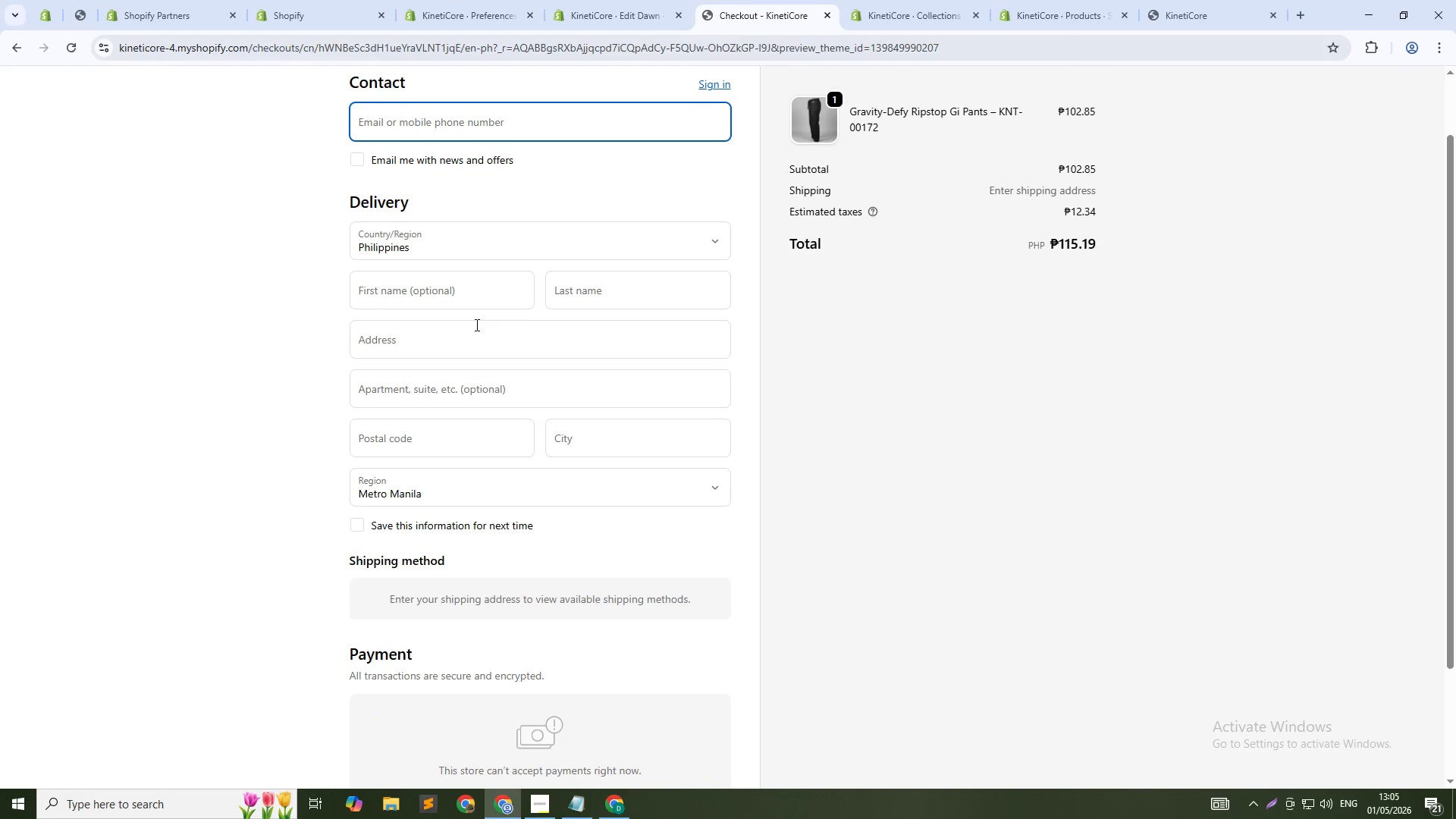 
left_click([564, 254])
 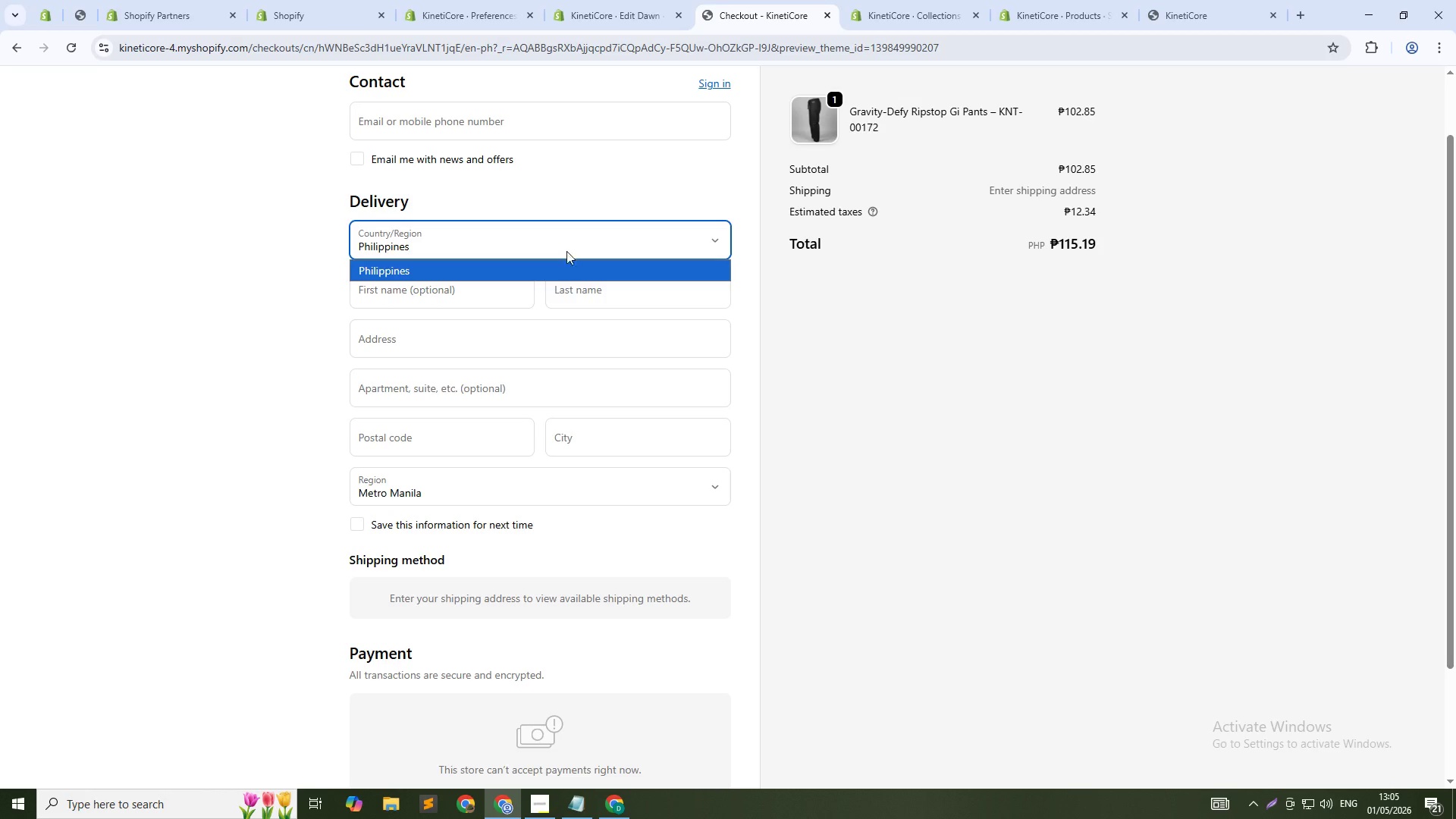 
left_click([572, 245])
 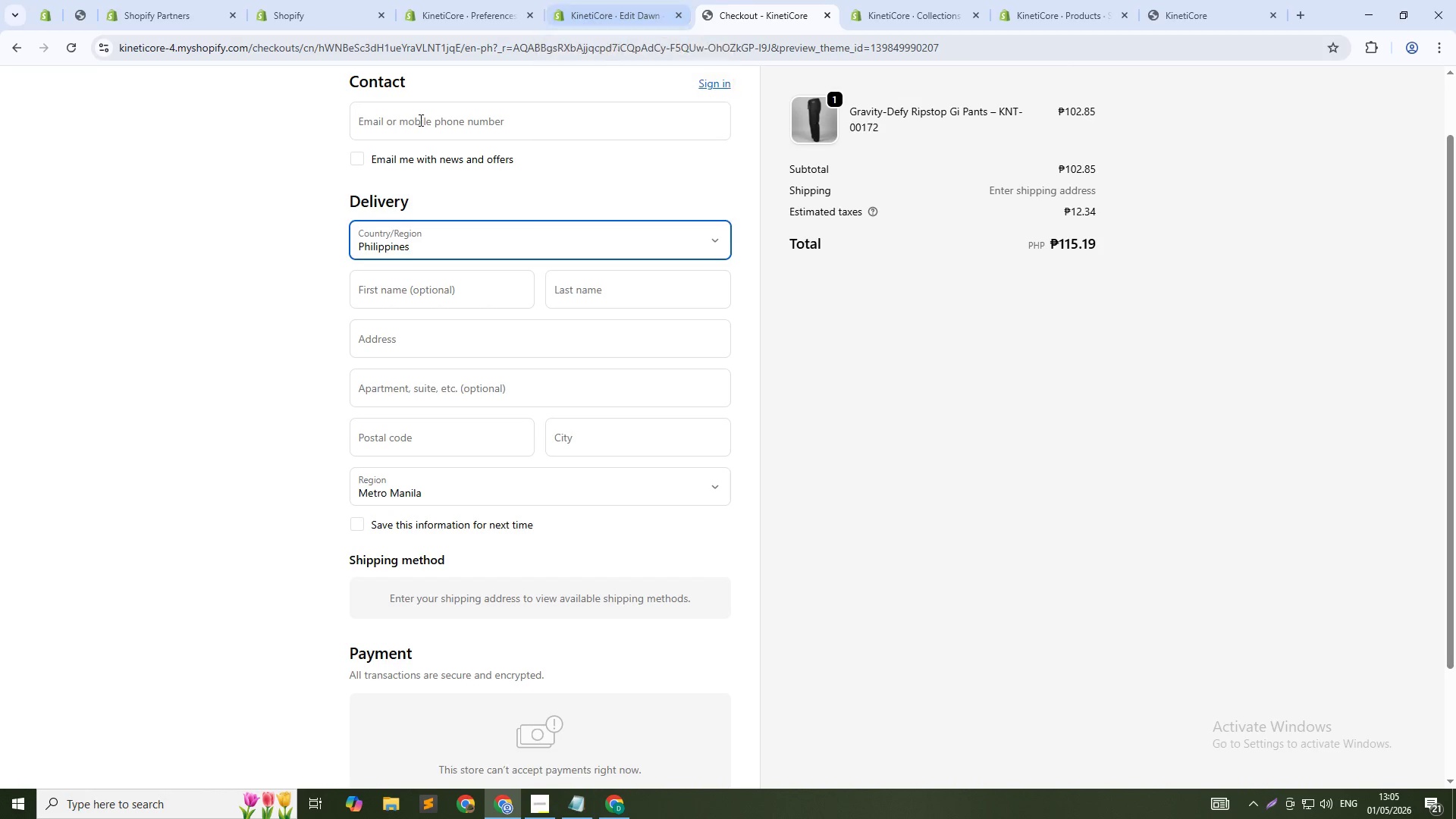 
left_click([20, 48])
 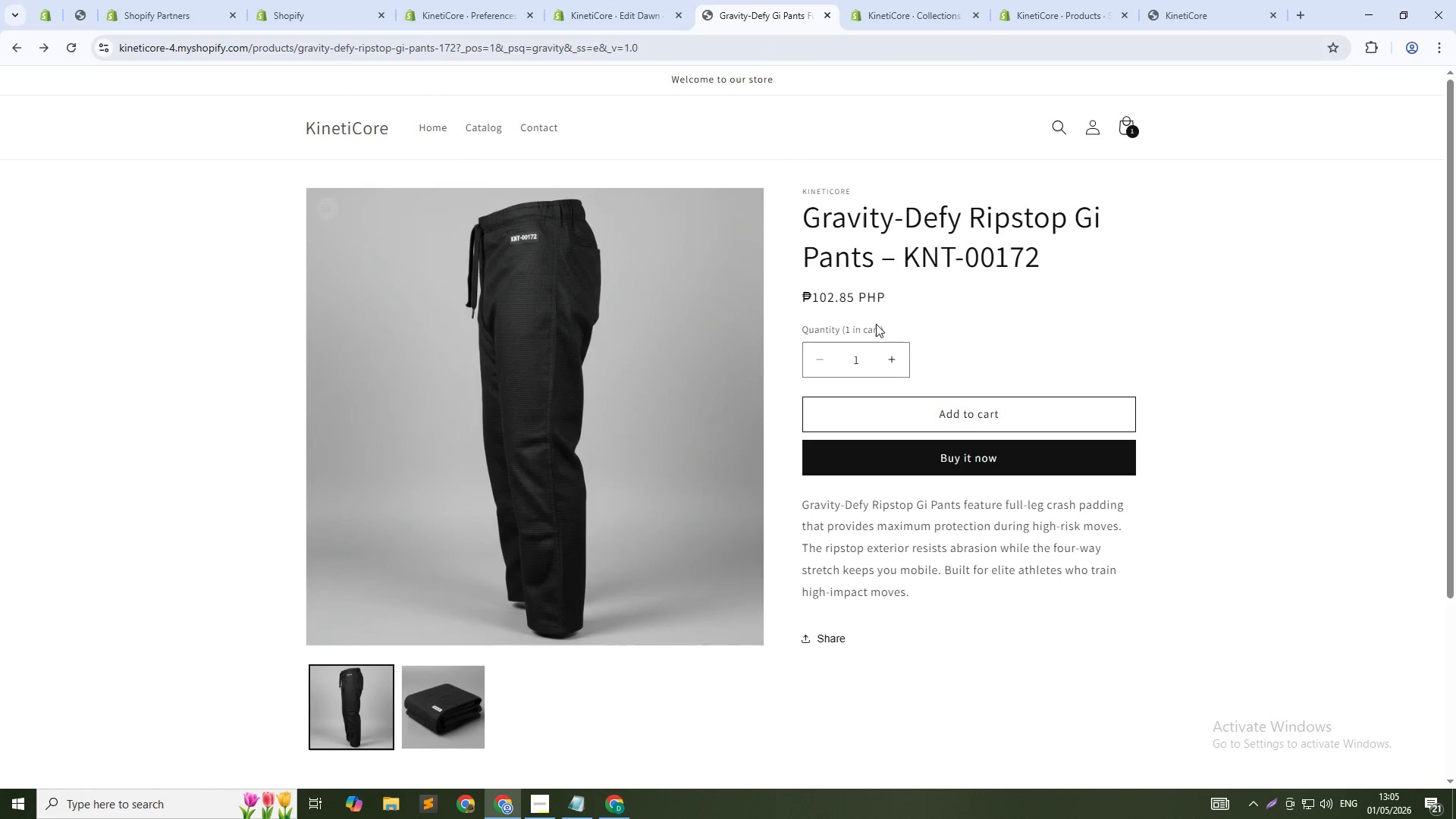 
left_click([1134, 121])
 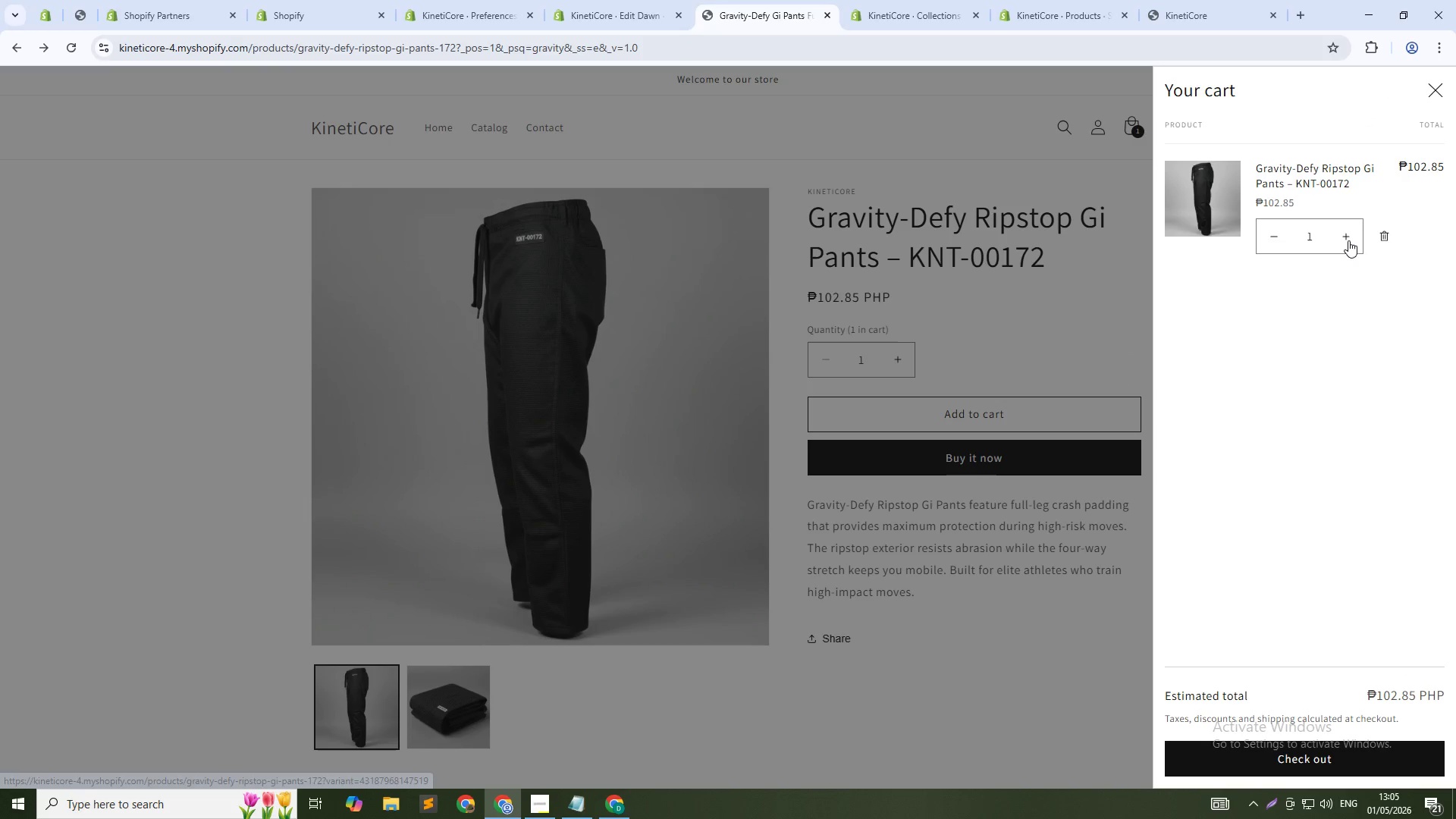 
double_click([1349, 240])
 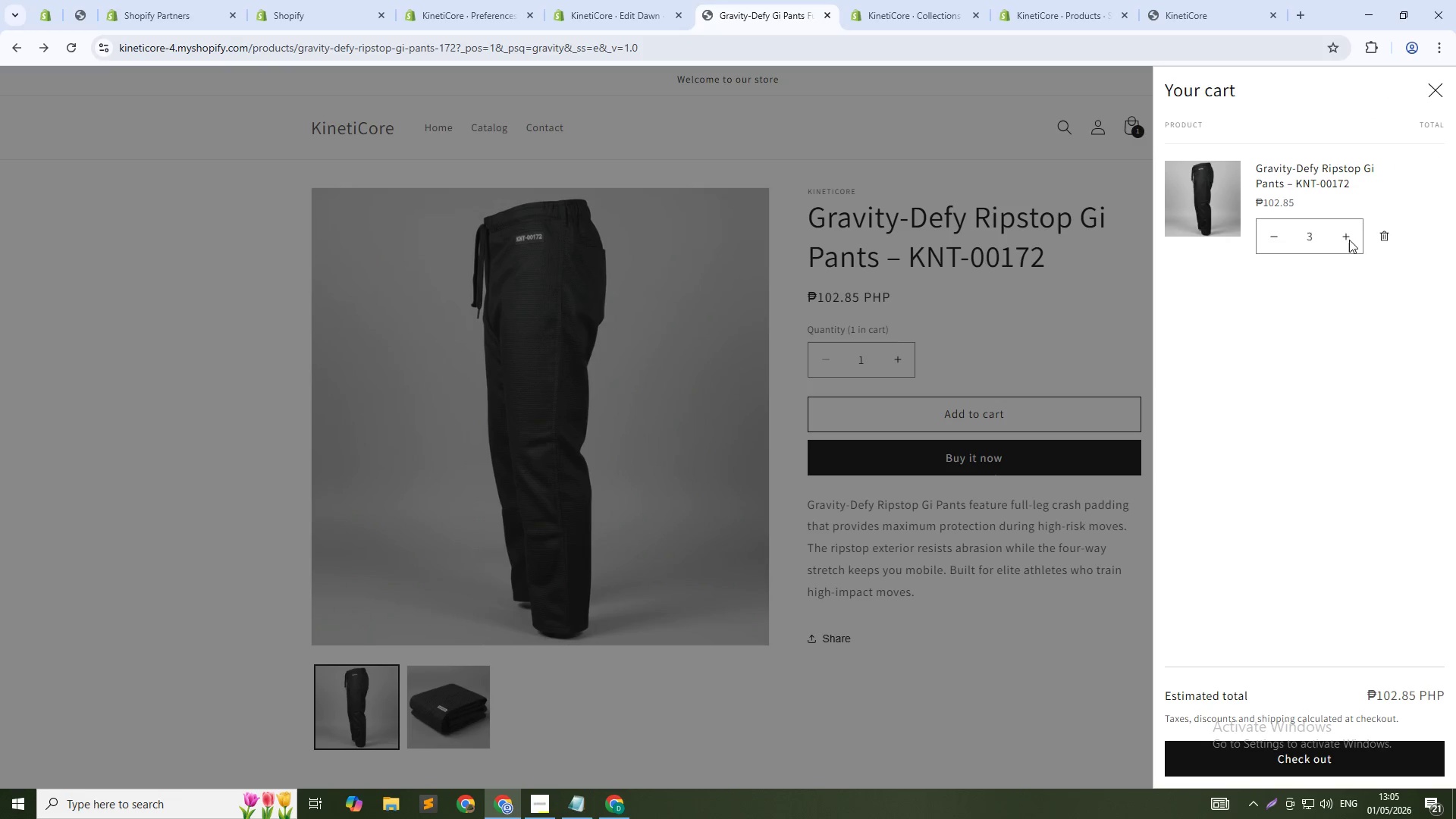 
left_click([1349, 240])
 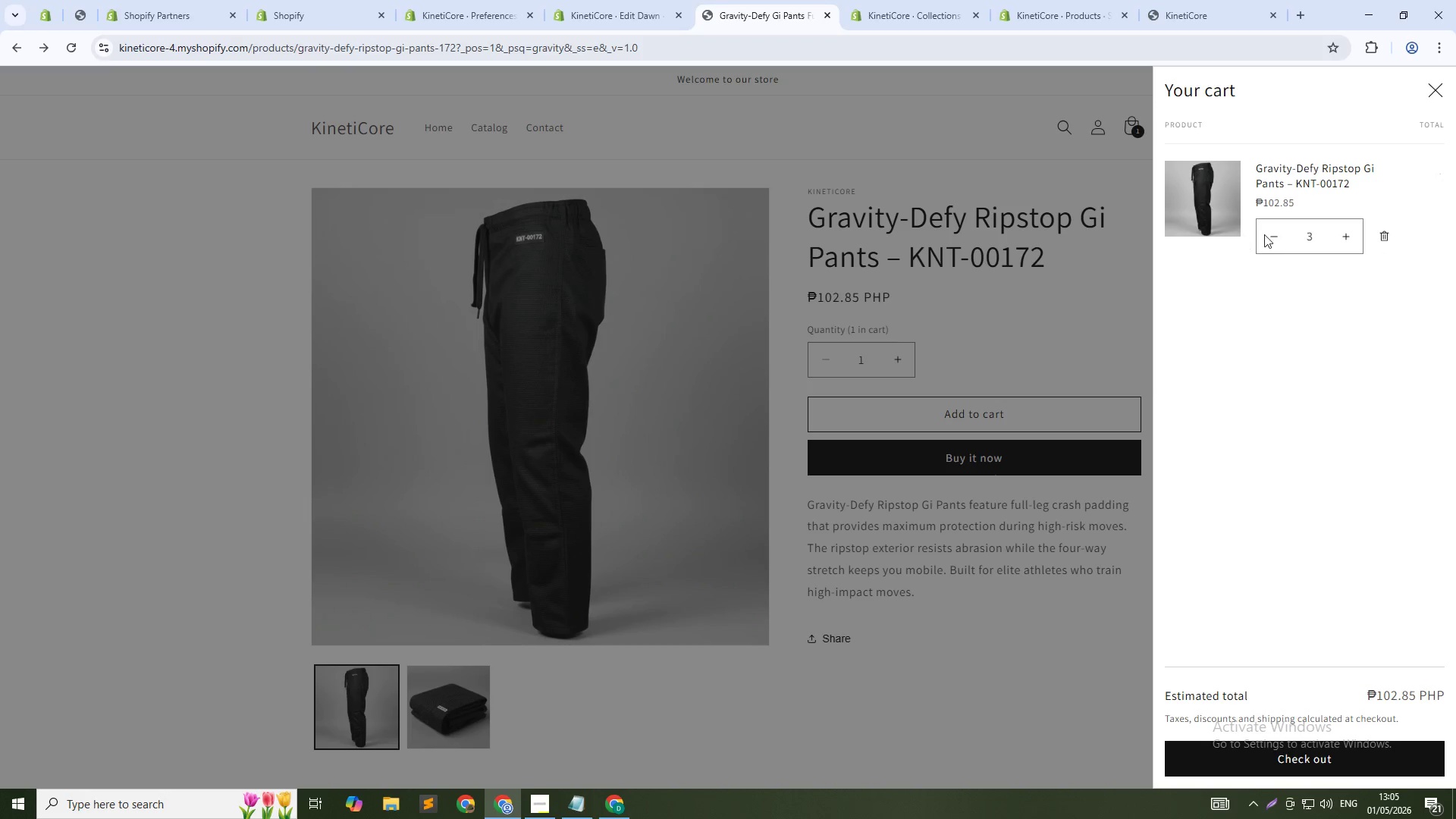 
double_click([1270, 234])
 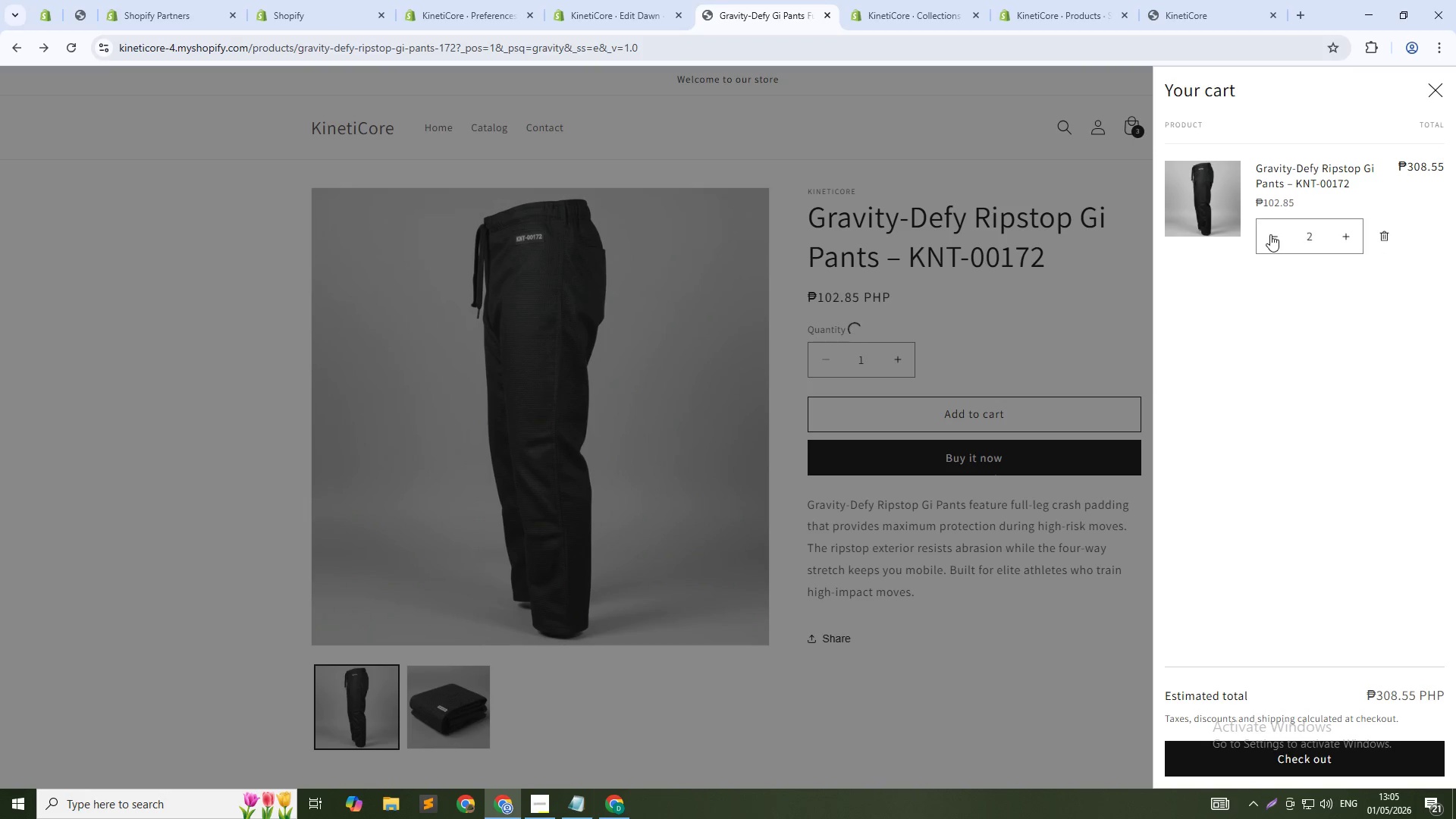 
triple_click([1270, 234])
 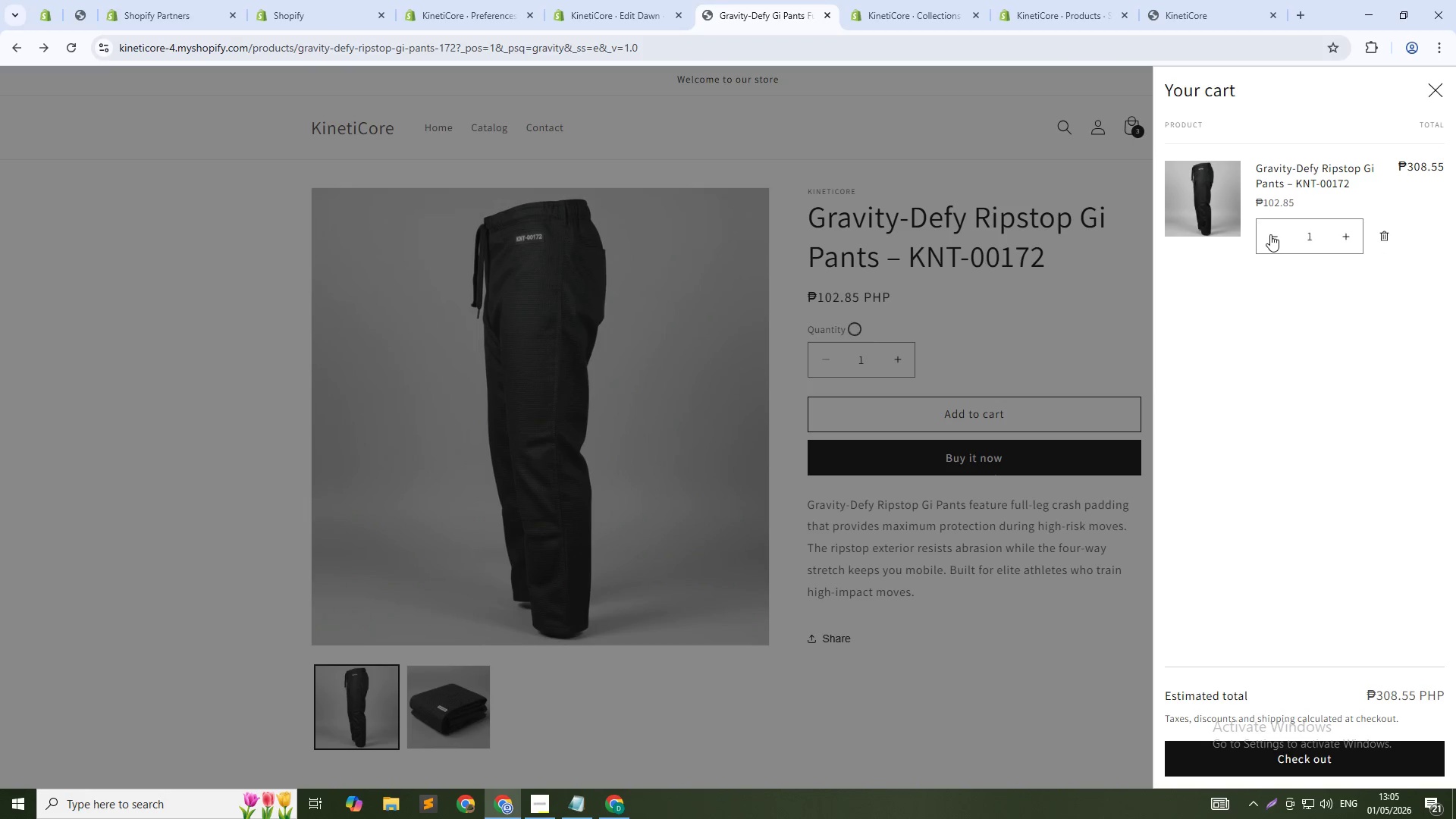 
triple_click([1270, 234])
 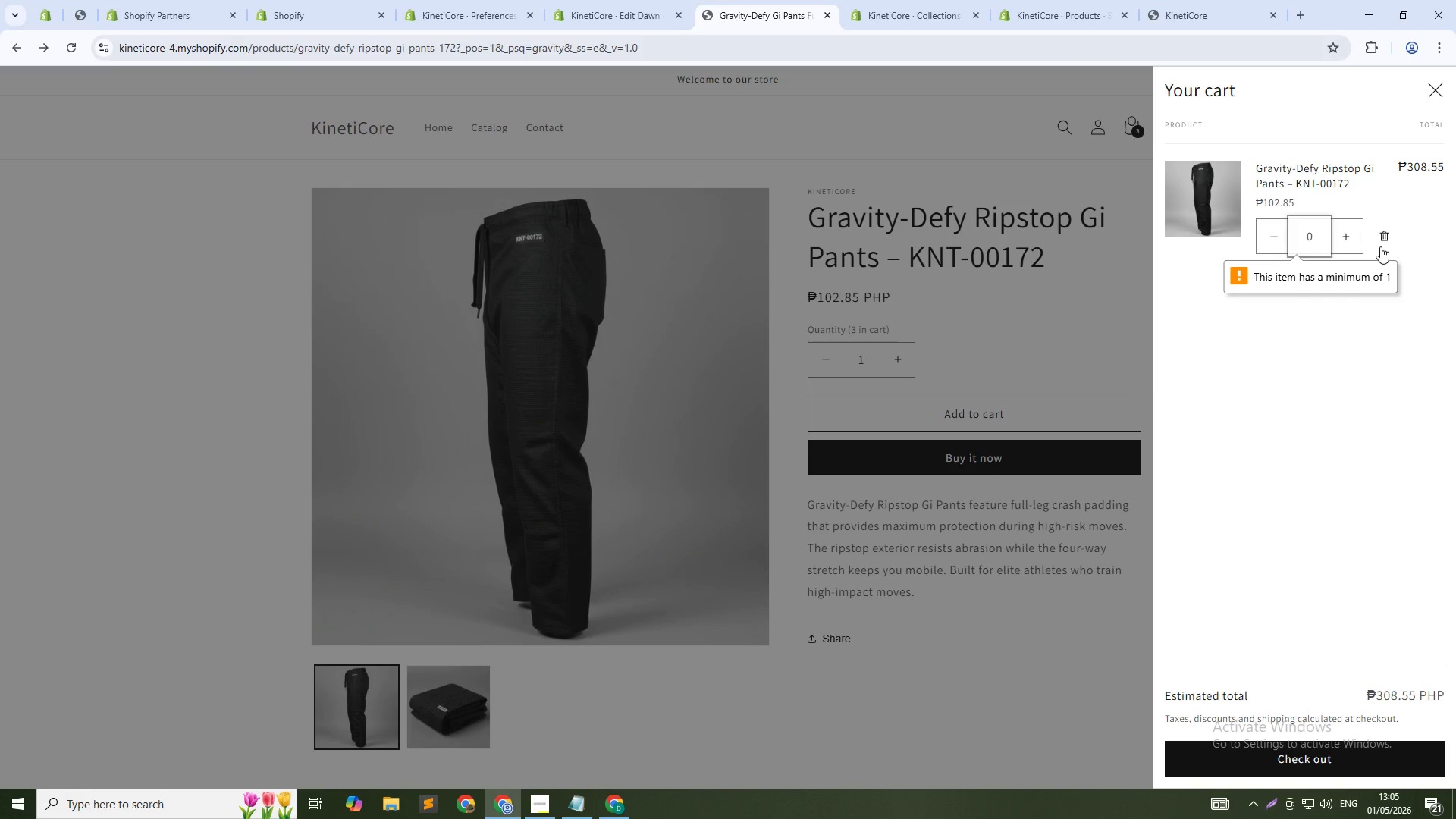 
left_click([1385, 241])
 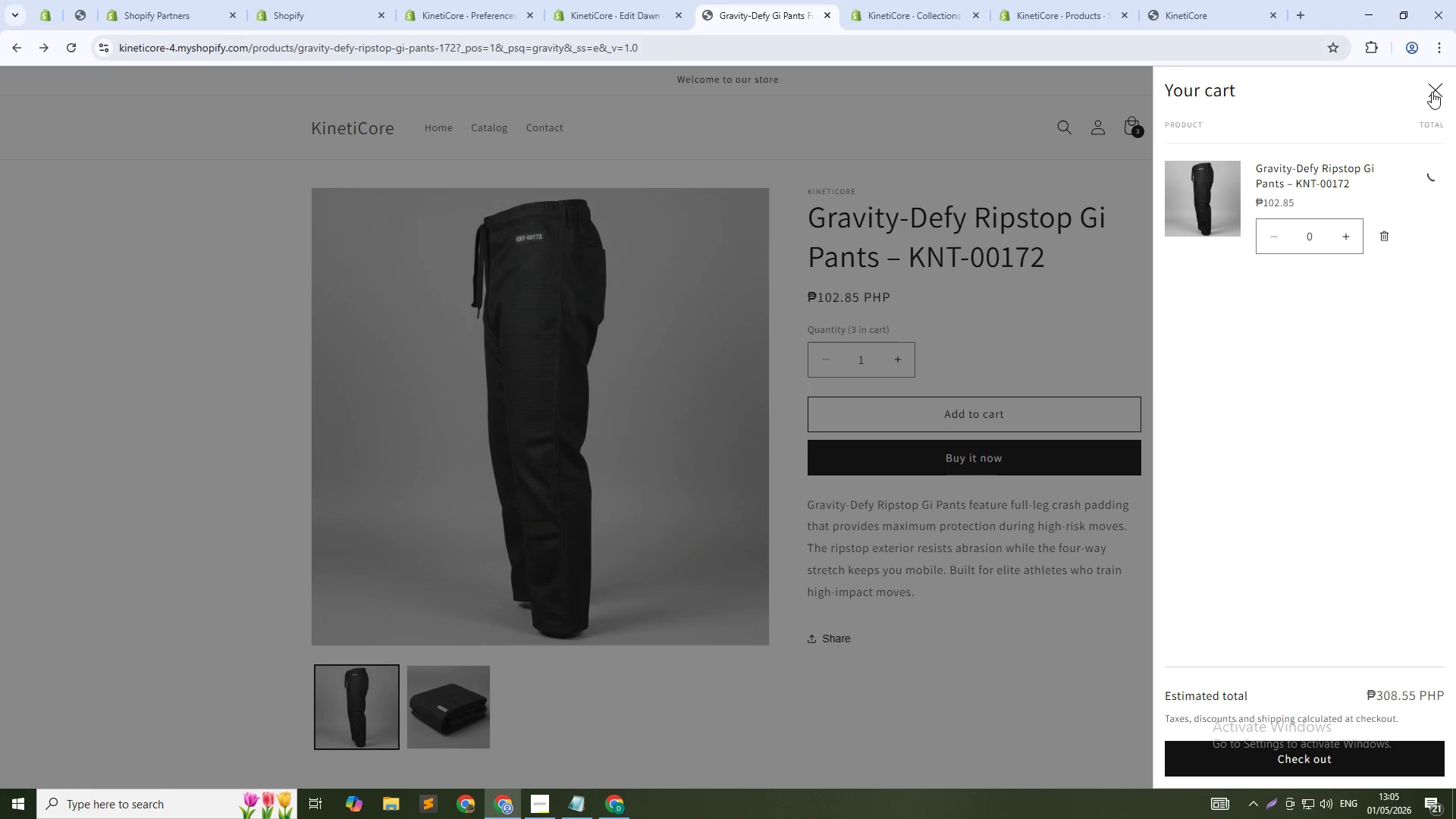 